 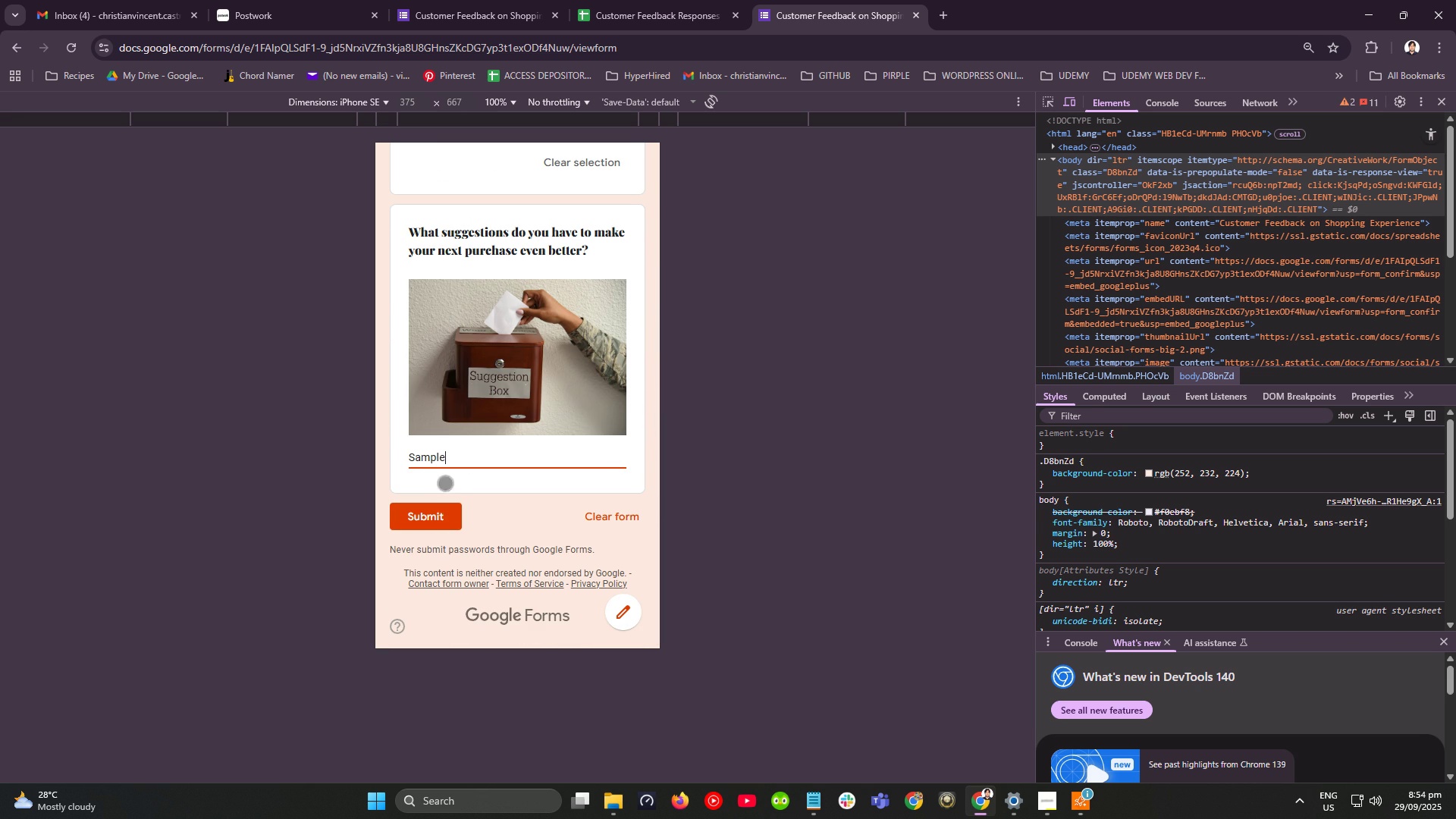 
left_click([439, 516])
 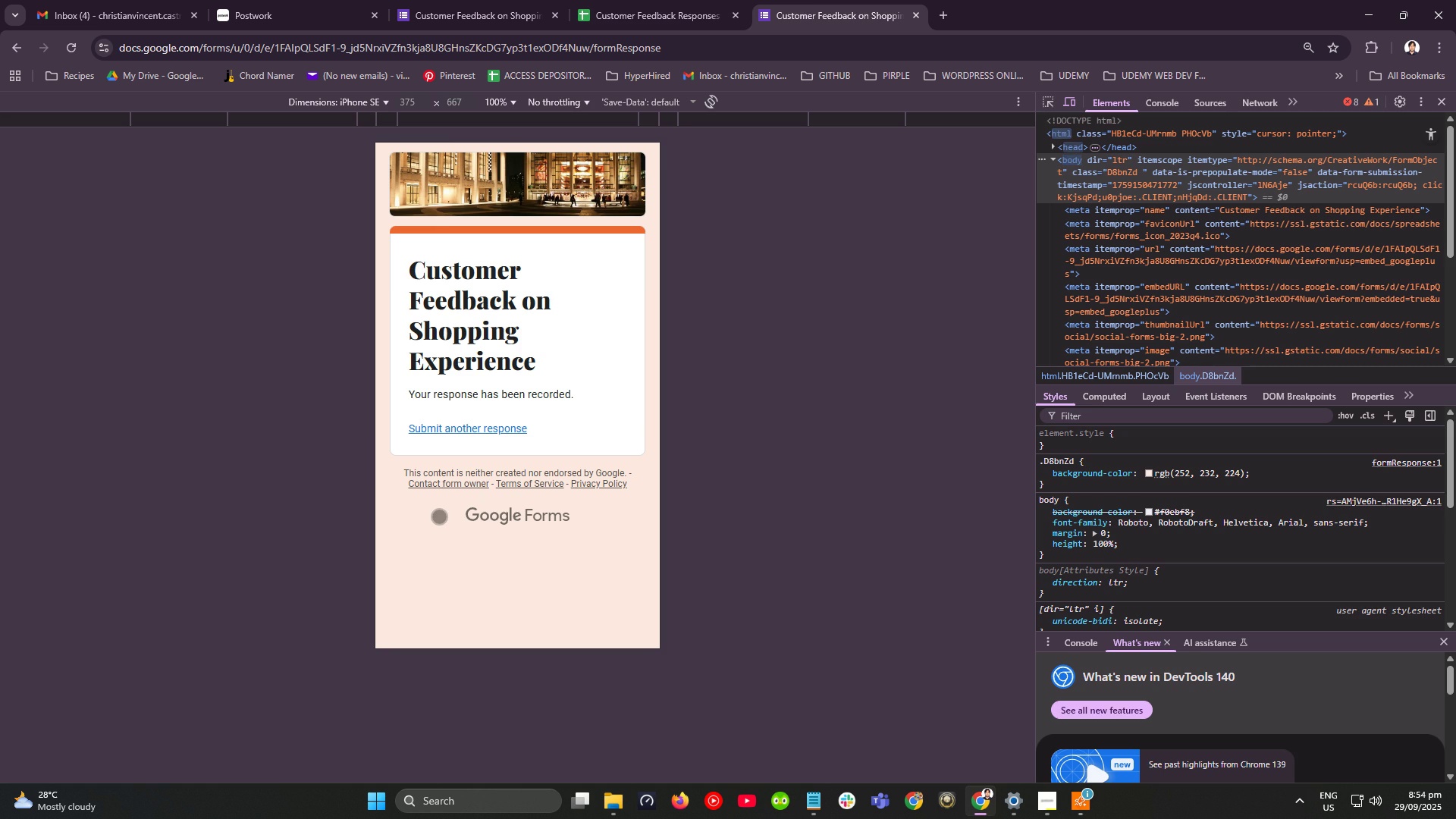 
left_click([637, 0])
 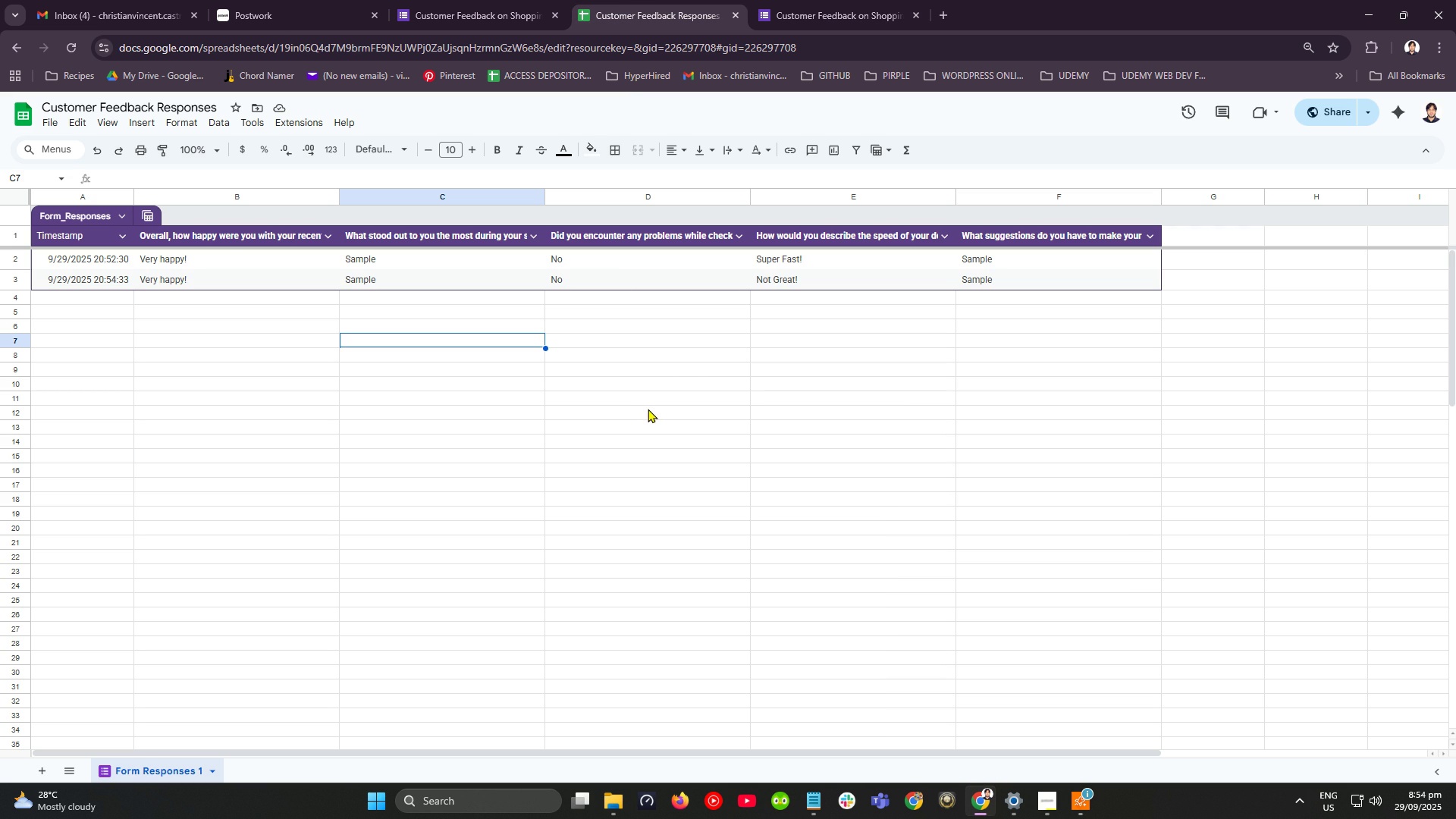 
wait(5.66)
 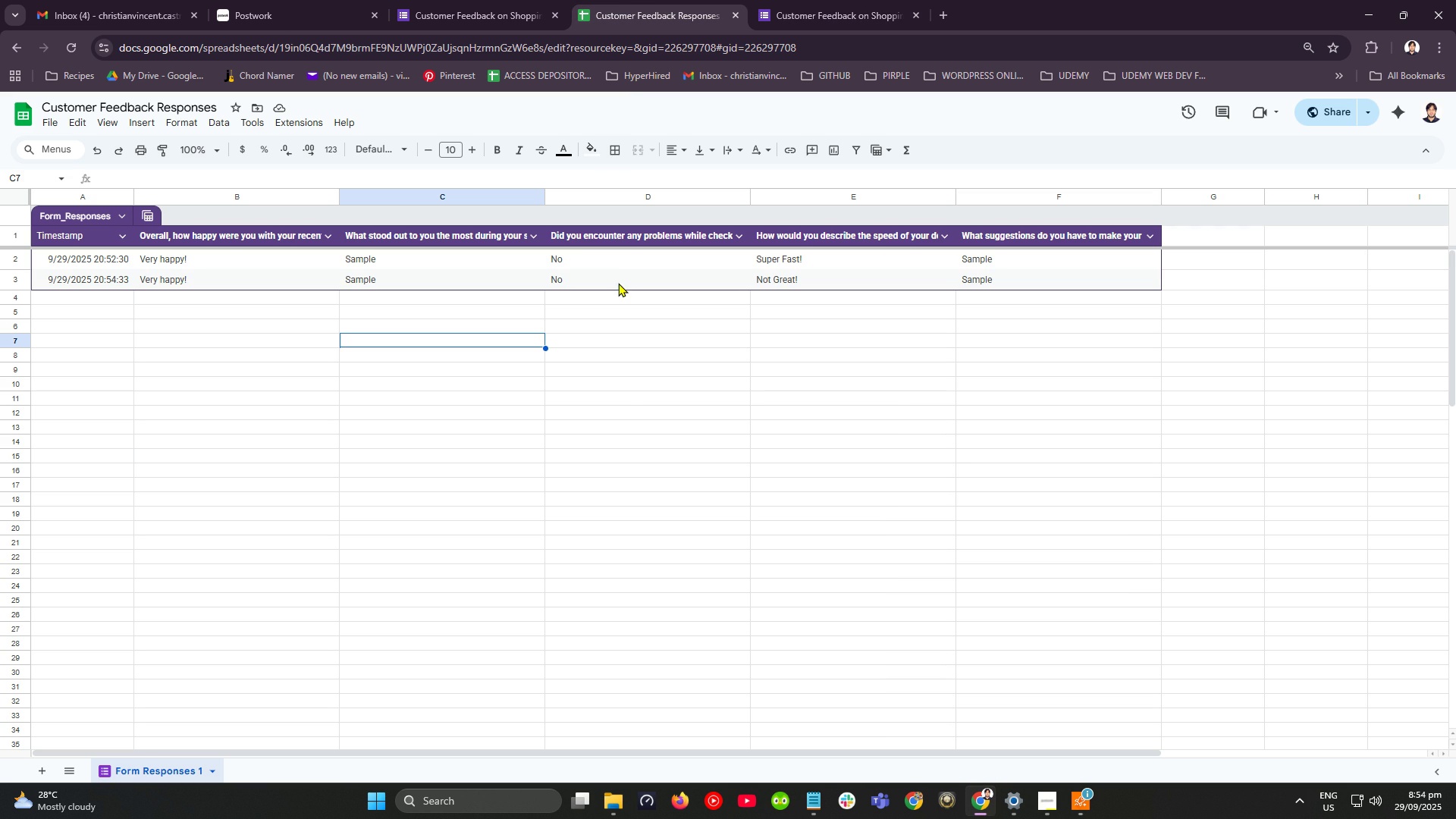 
mouse_move([770, 13])
 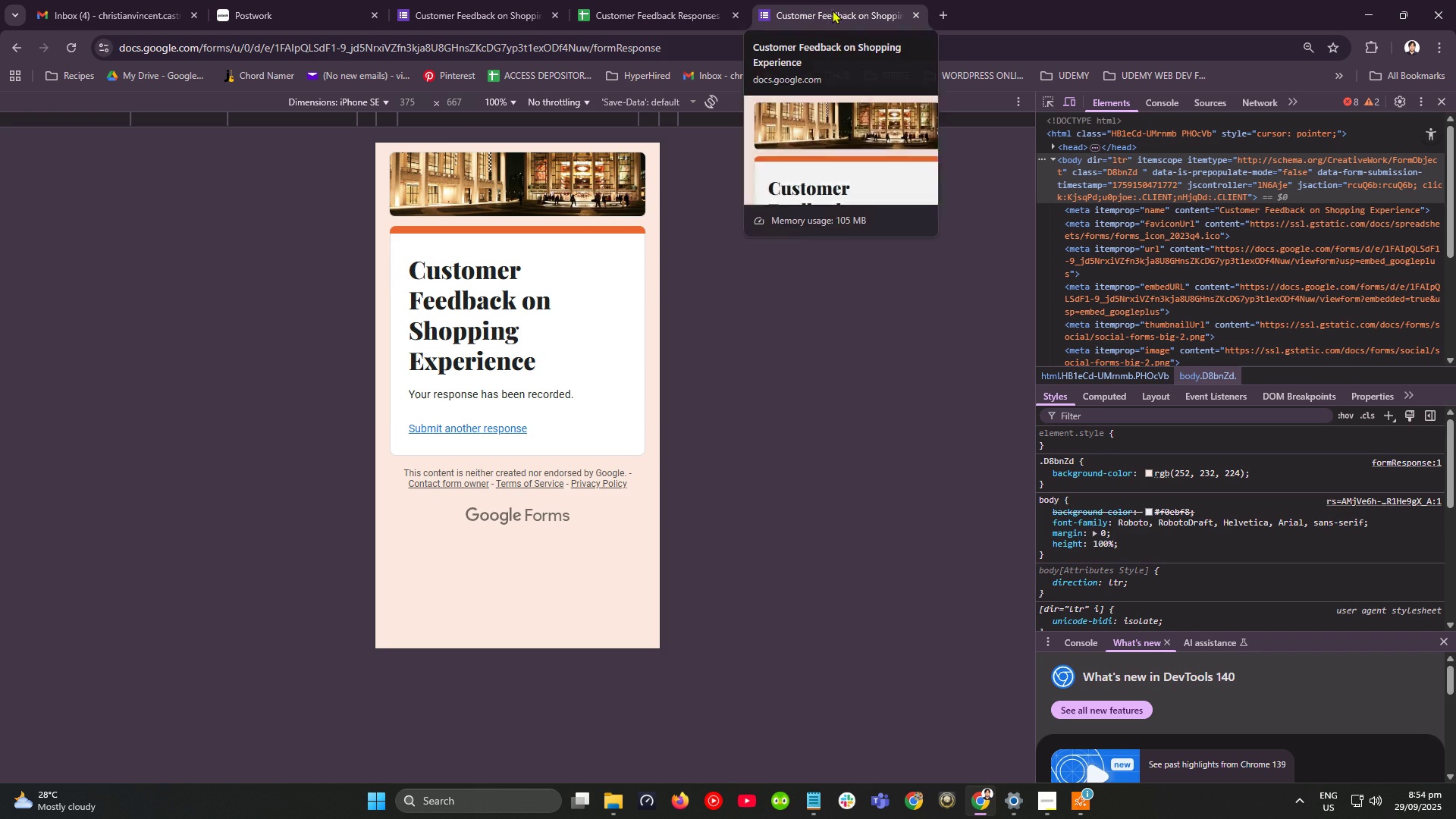 
left_click([832, 10])
 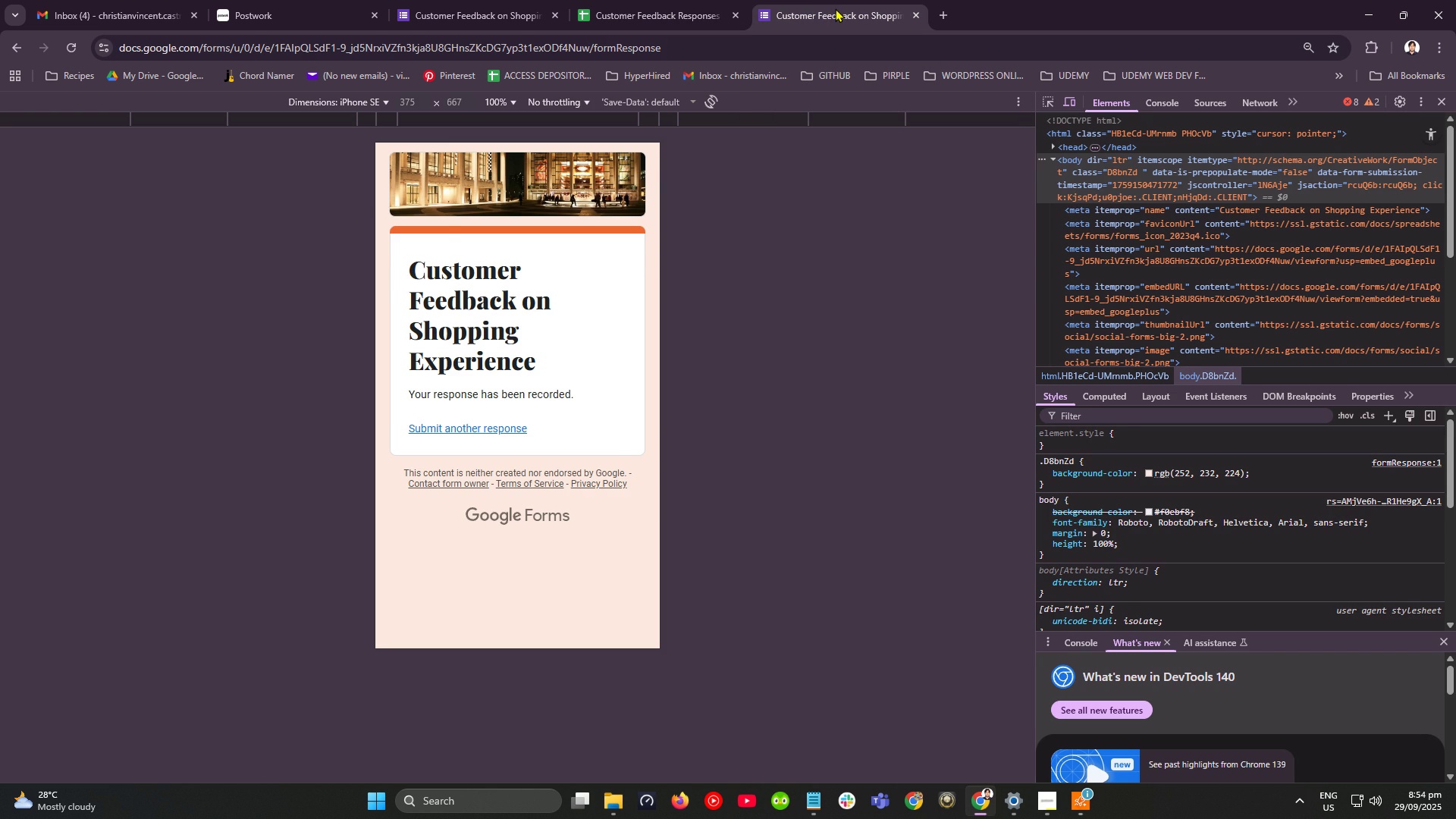 
left_click([684, 9])
 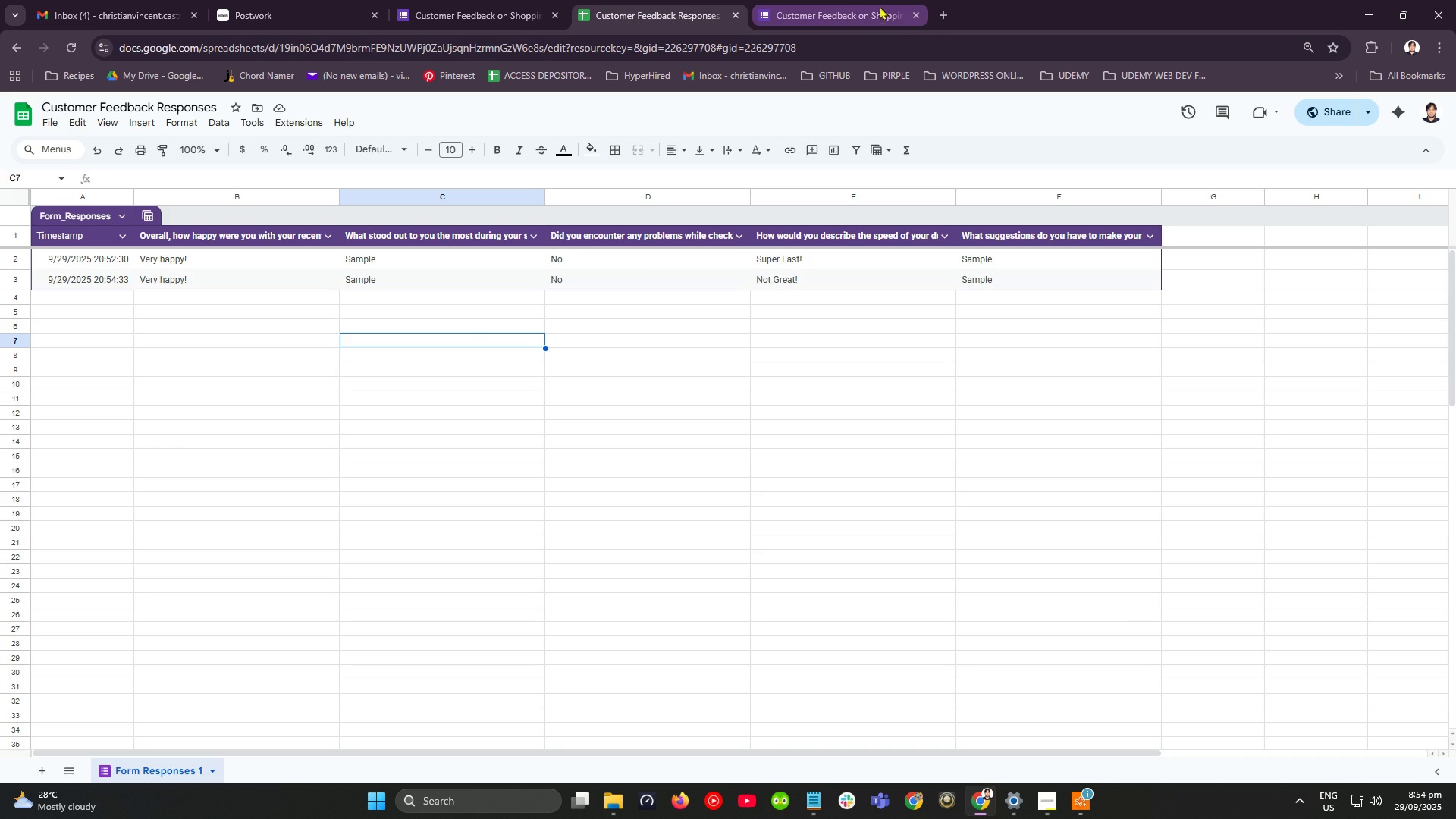 
left_click([857, 7])
 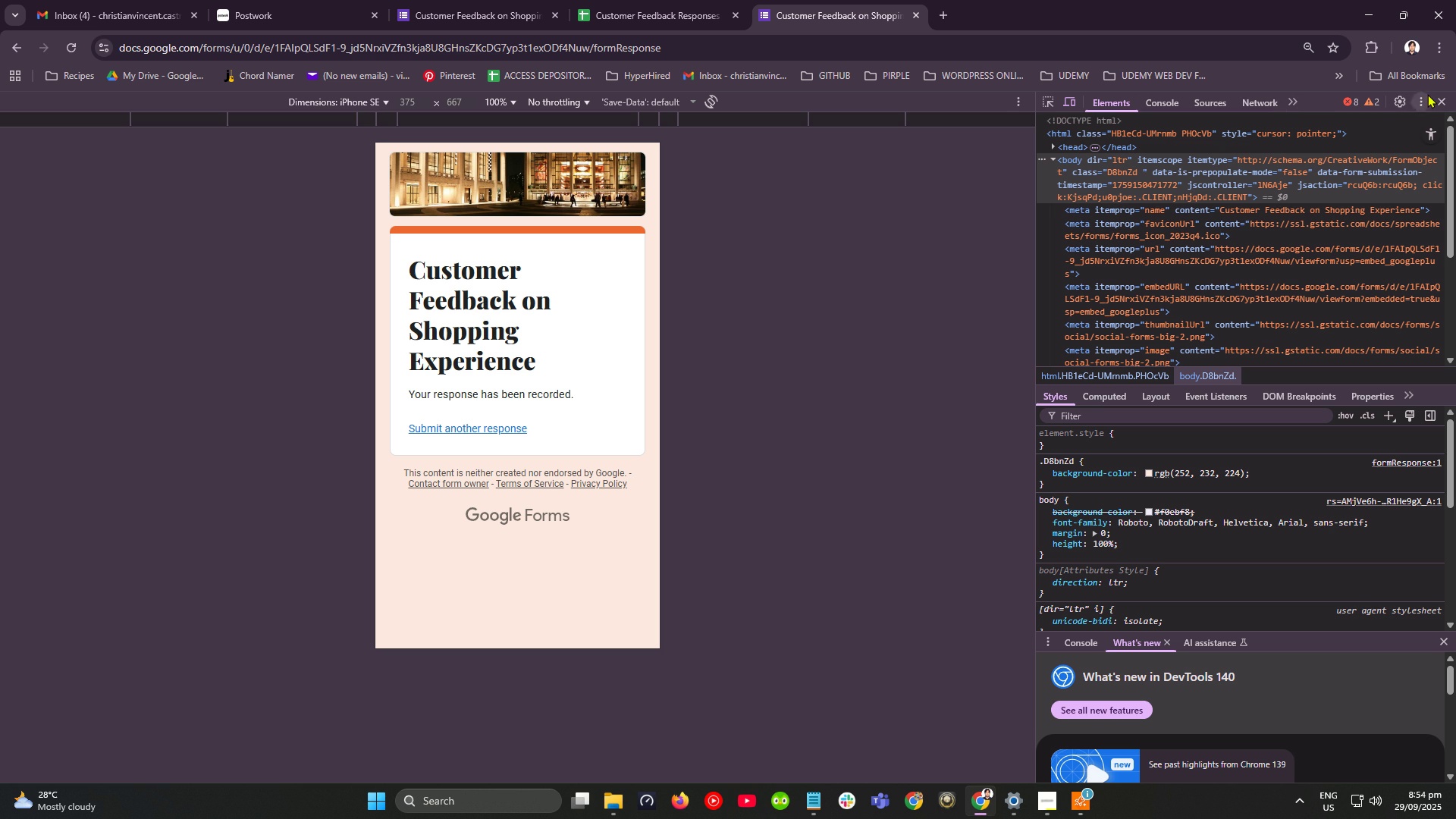 
left_click([1445, 97])
 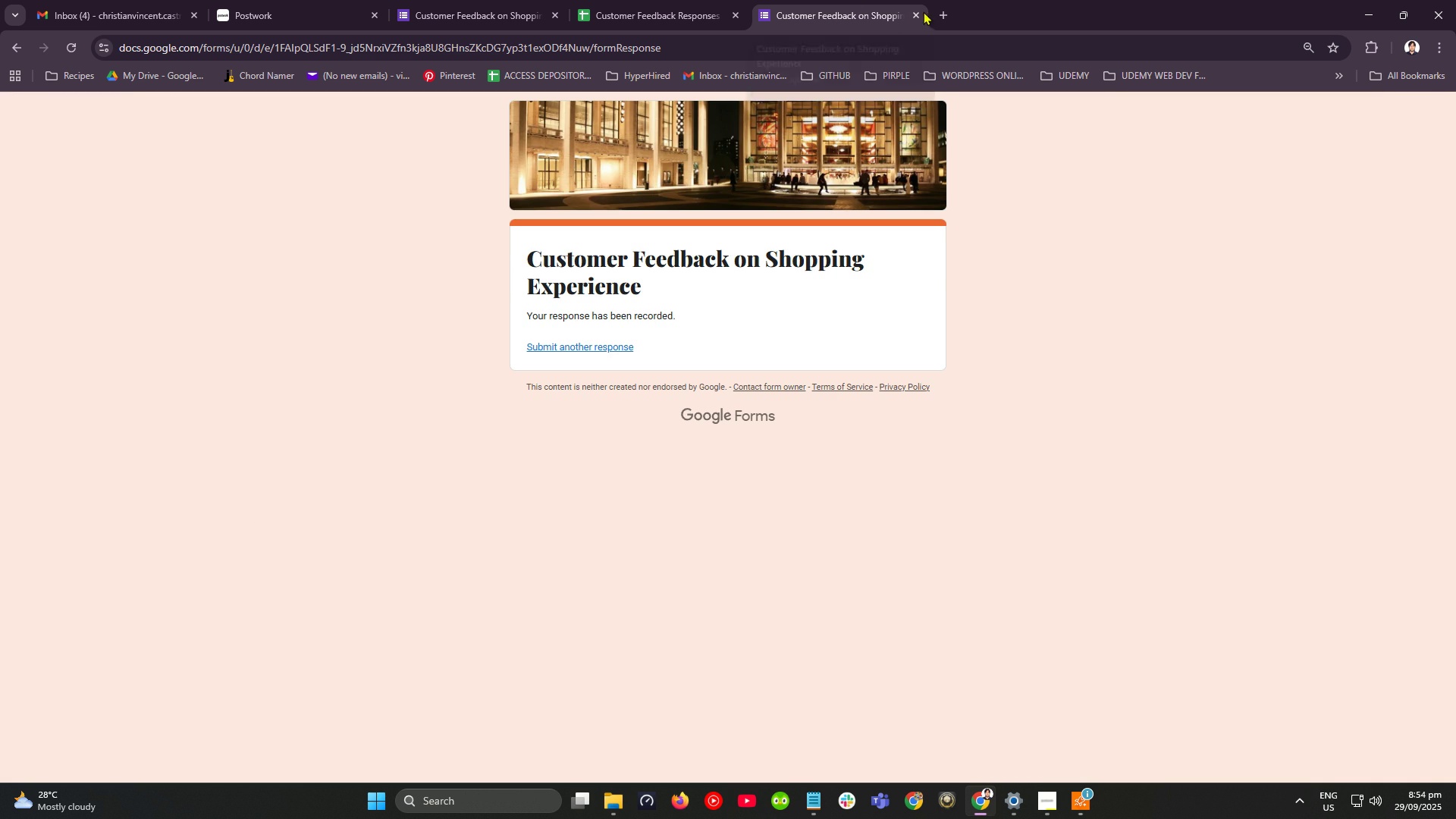 
left_click([911, 11])
 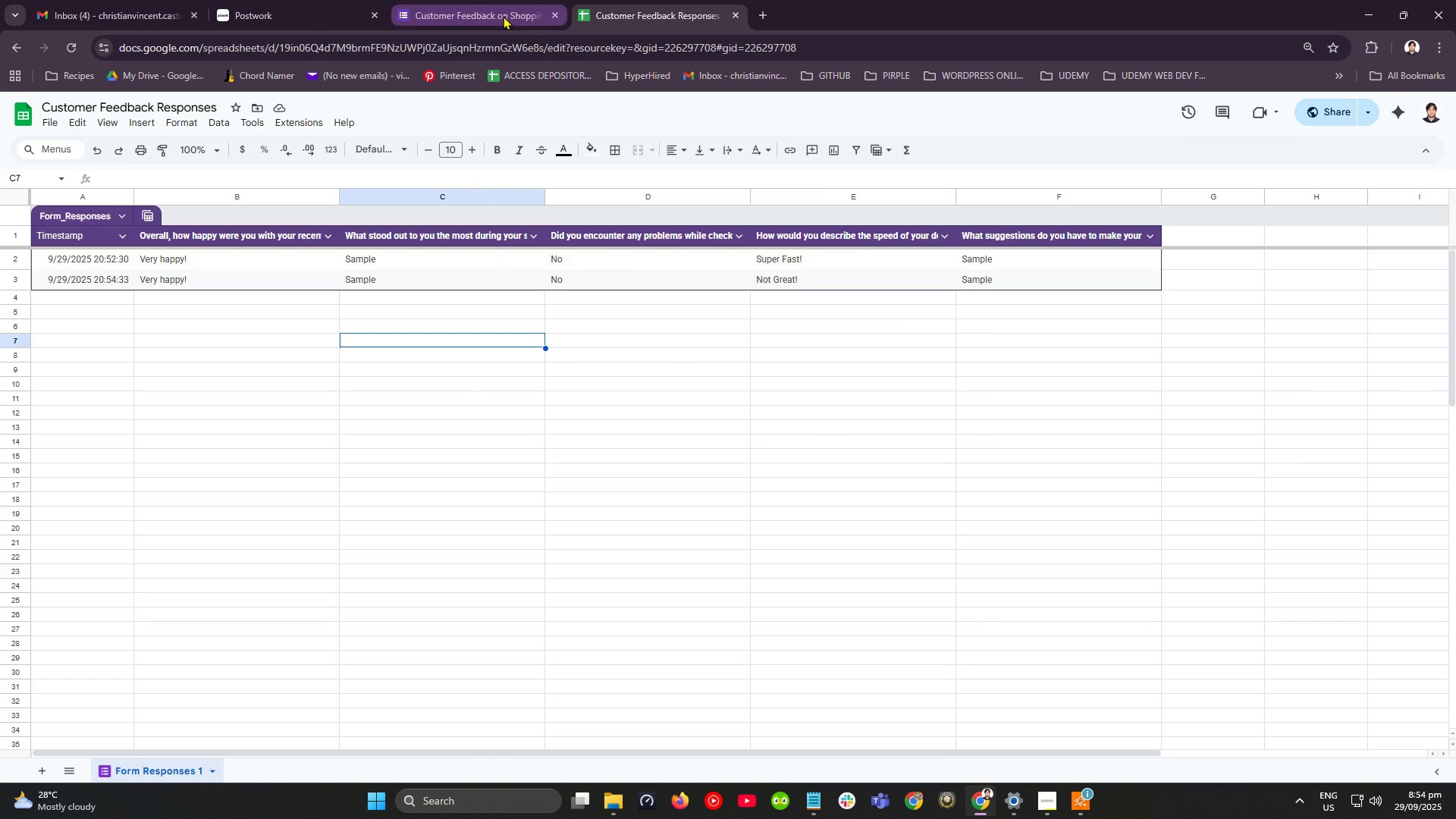 
left_click([503, 16])
 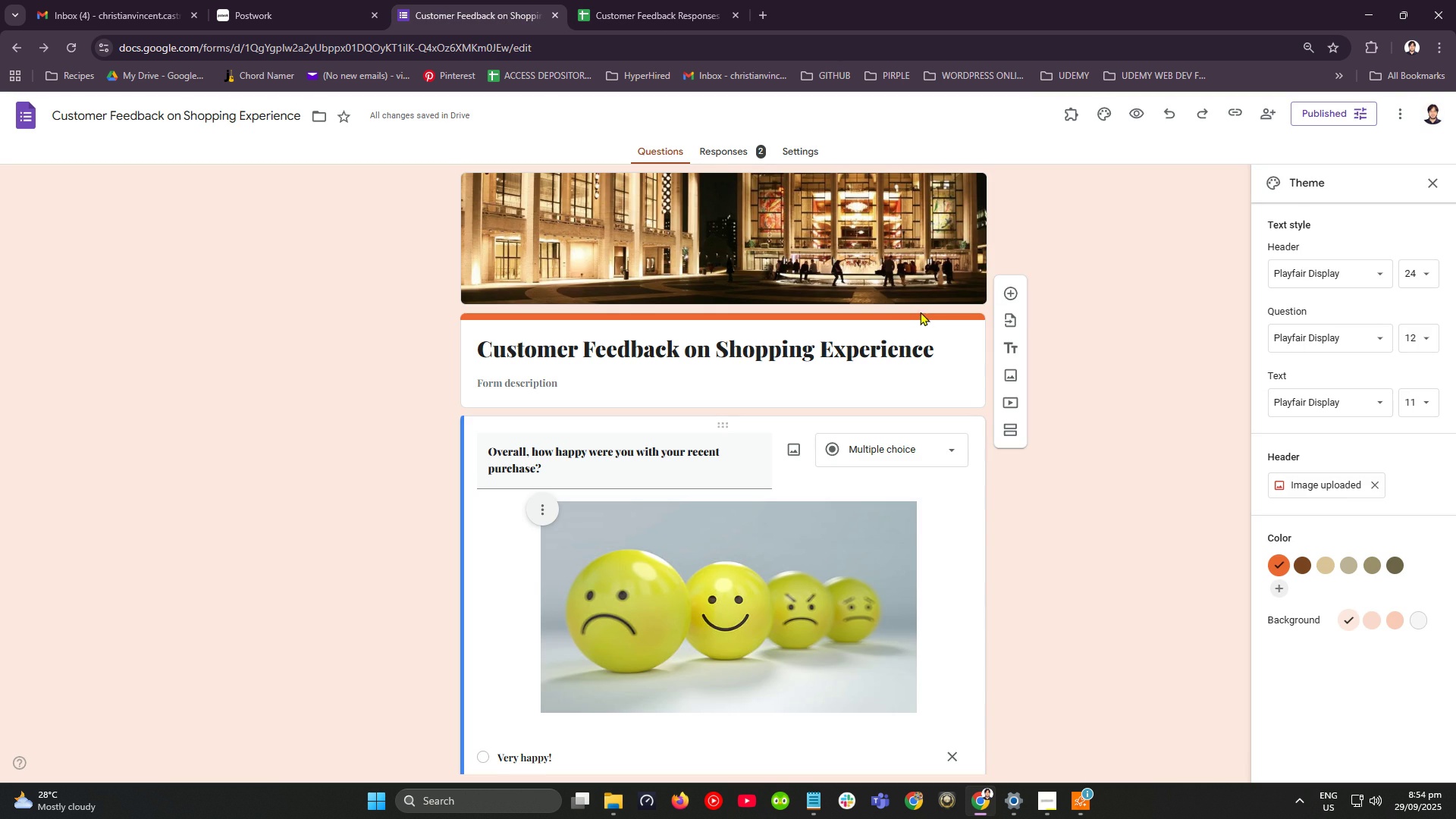 
scroll: coordinate [908, 322], scroll_direction: up, amount: 14.0
 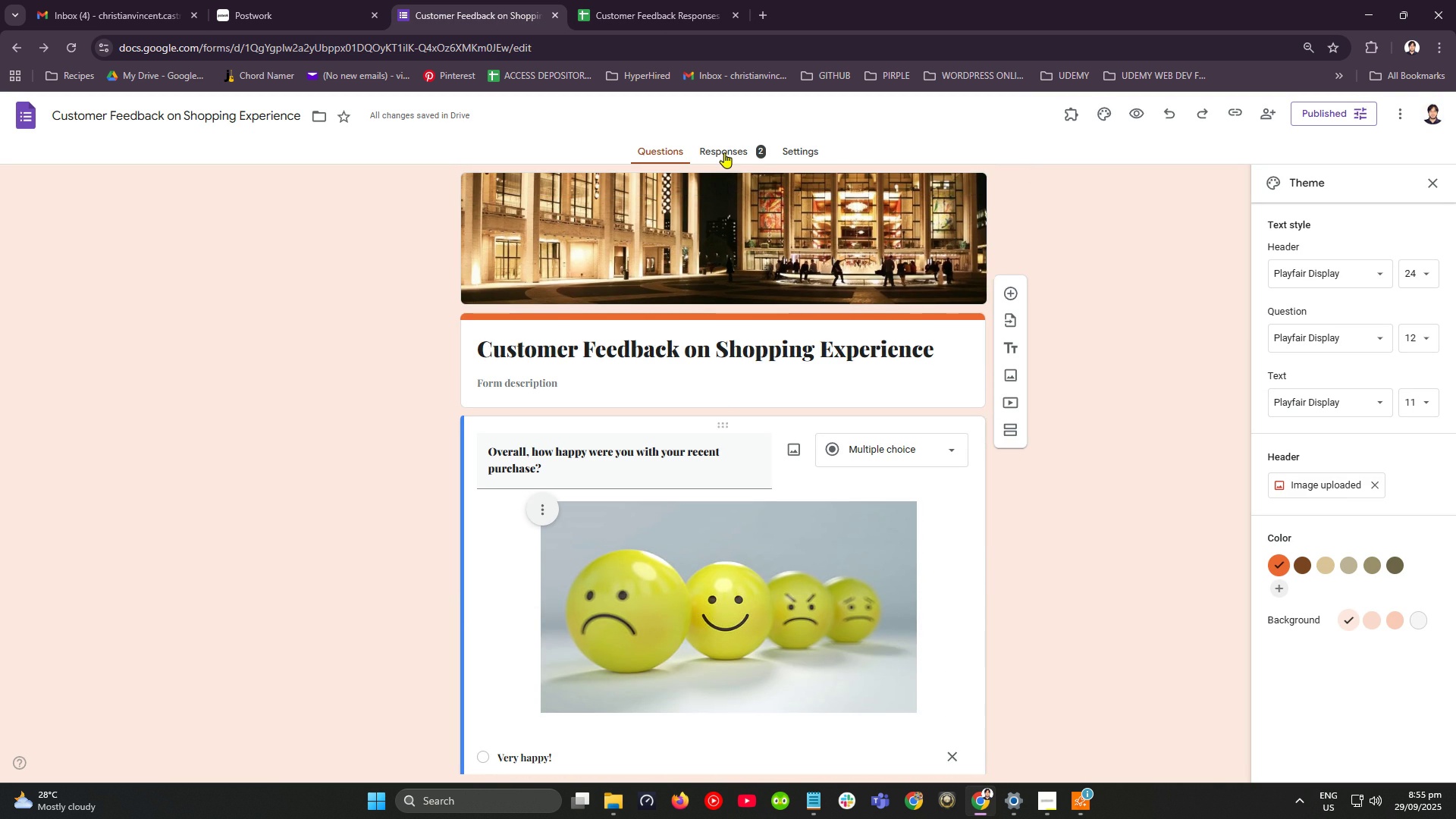 
left_click([724, 152])